 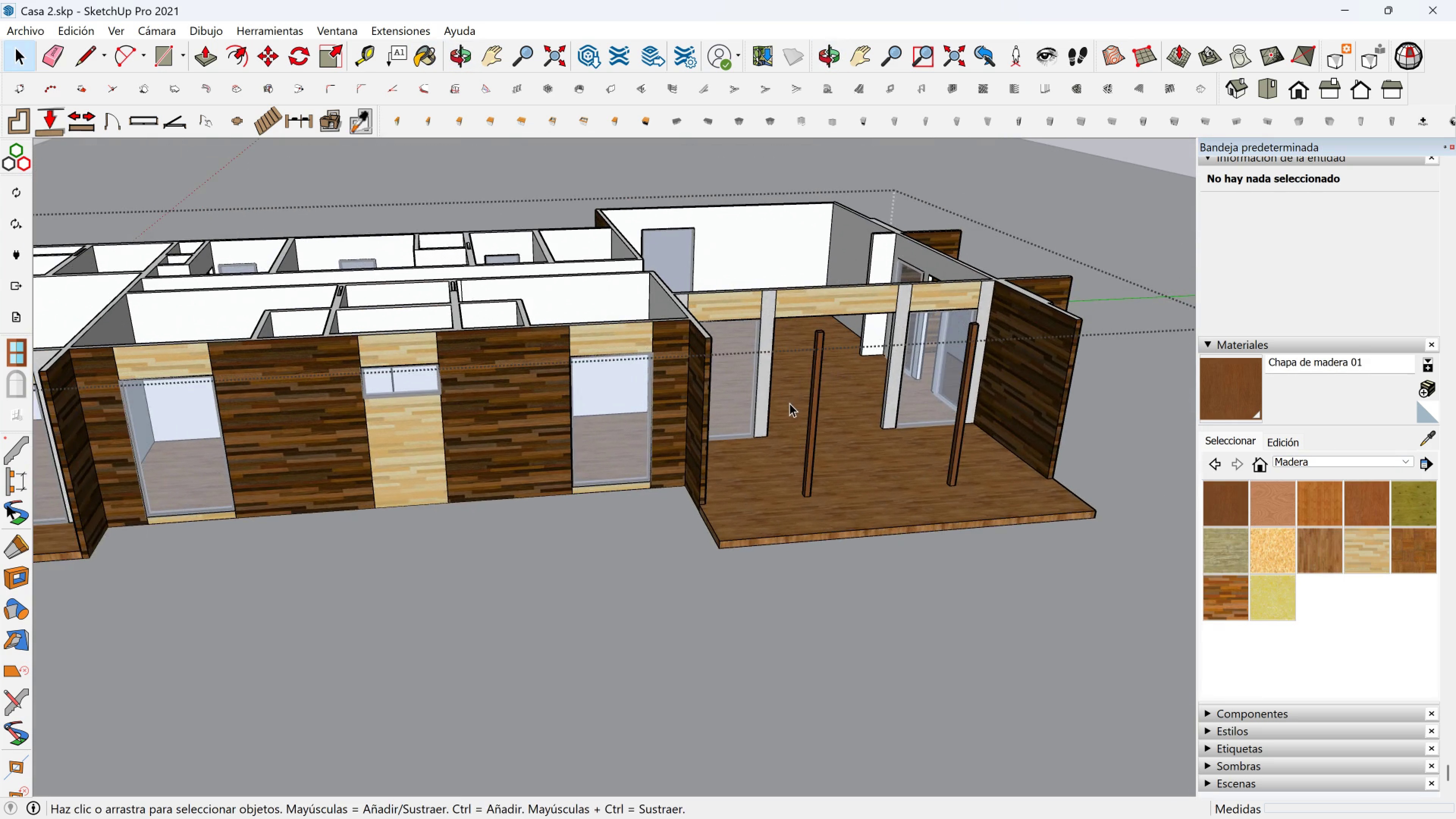 
scroll: coordinate [789, 403], scroll_direction: down, amount: 1.0
 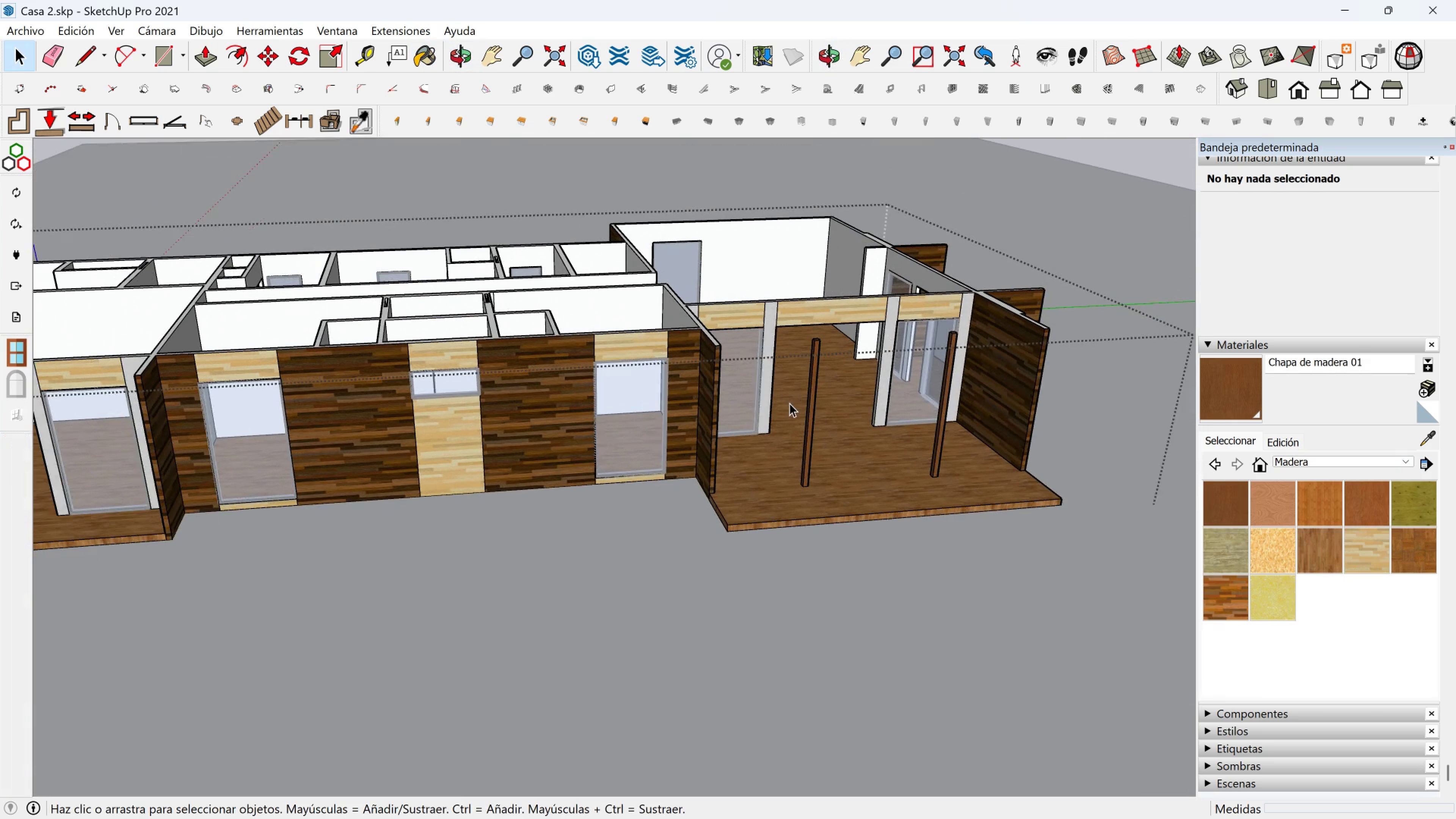 
key(Escape)
 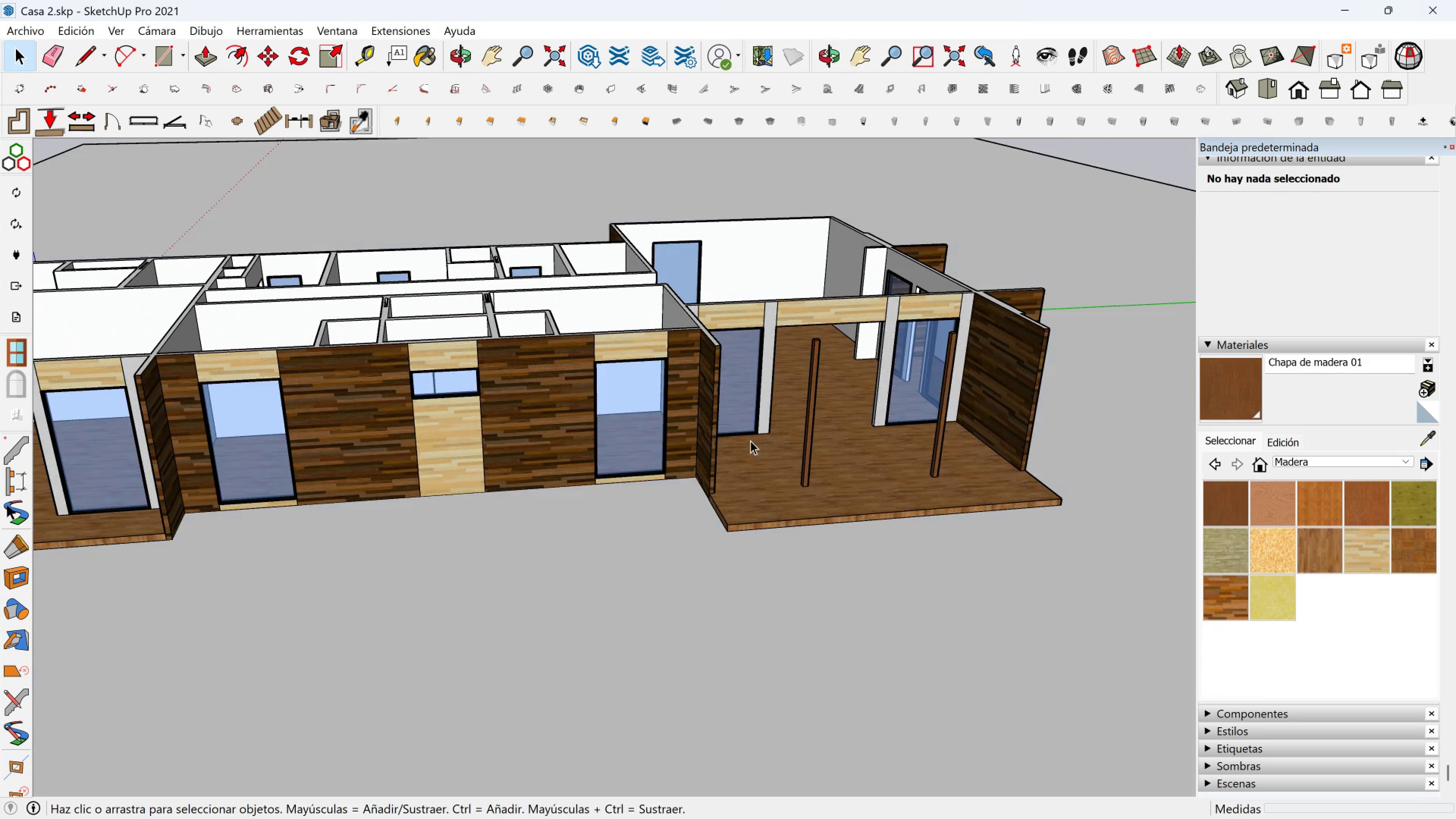 
scroll: coordinate [756, 441], scroll_direction: down, amount: 2.0
 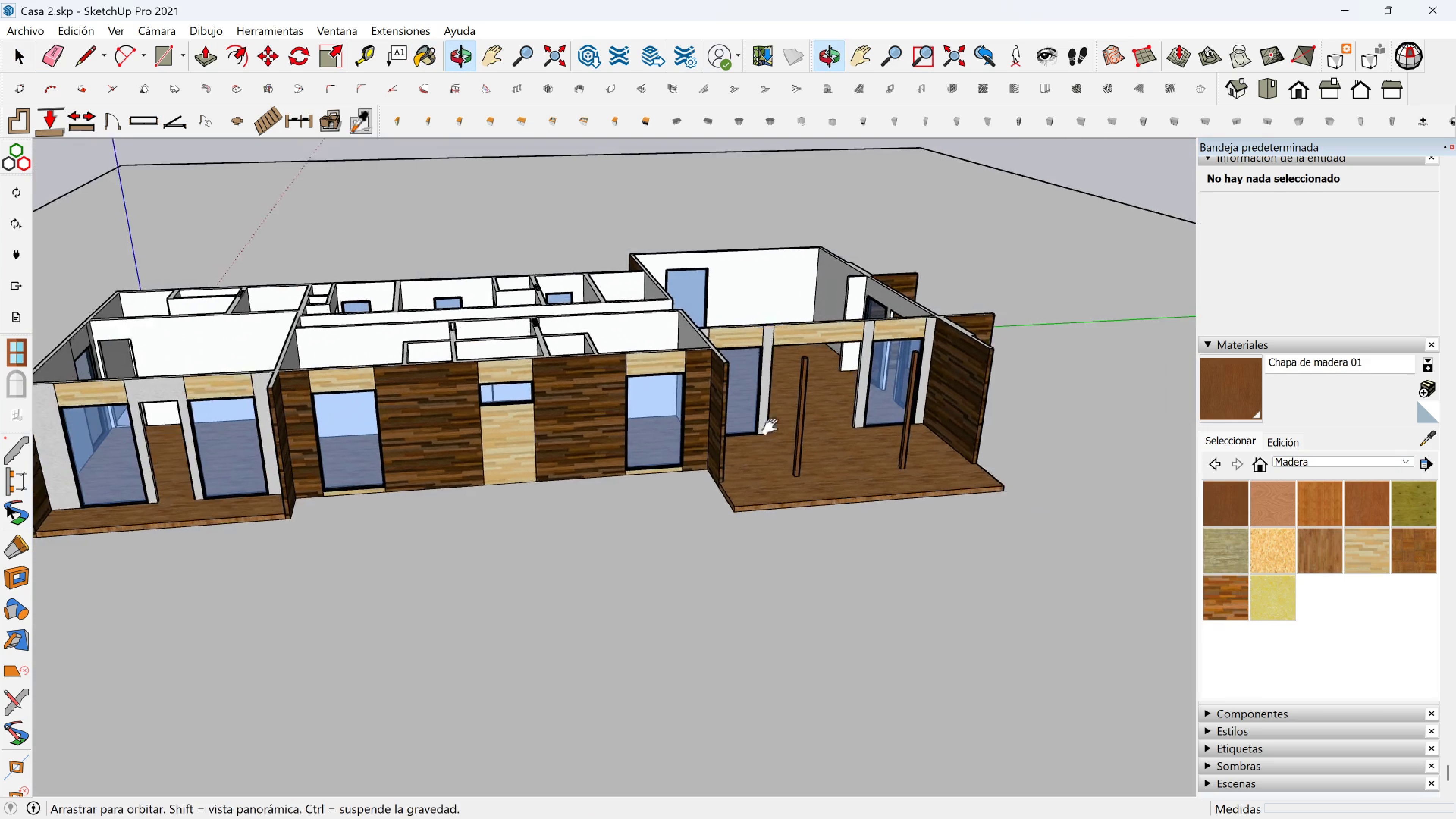 
key(Shift+ShiftLeft)